 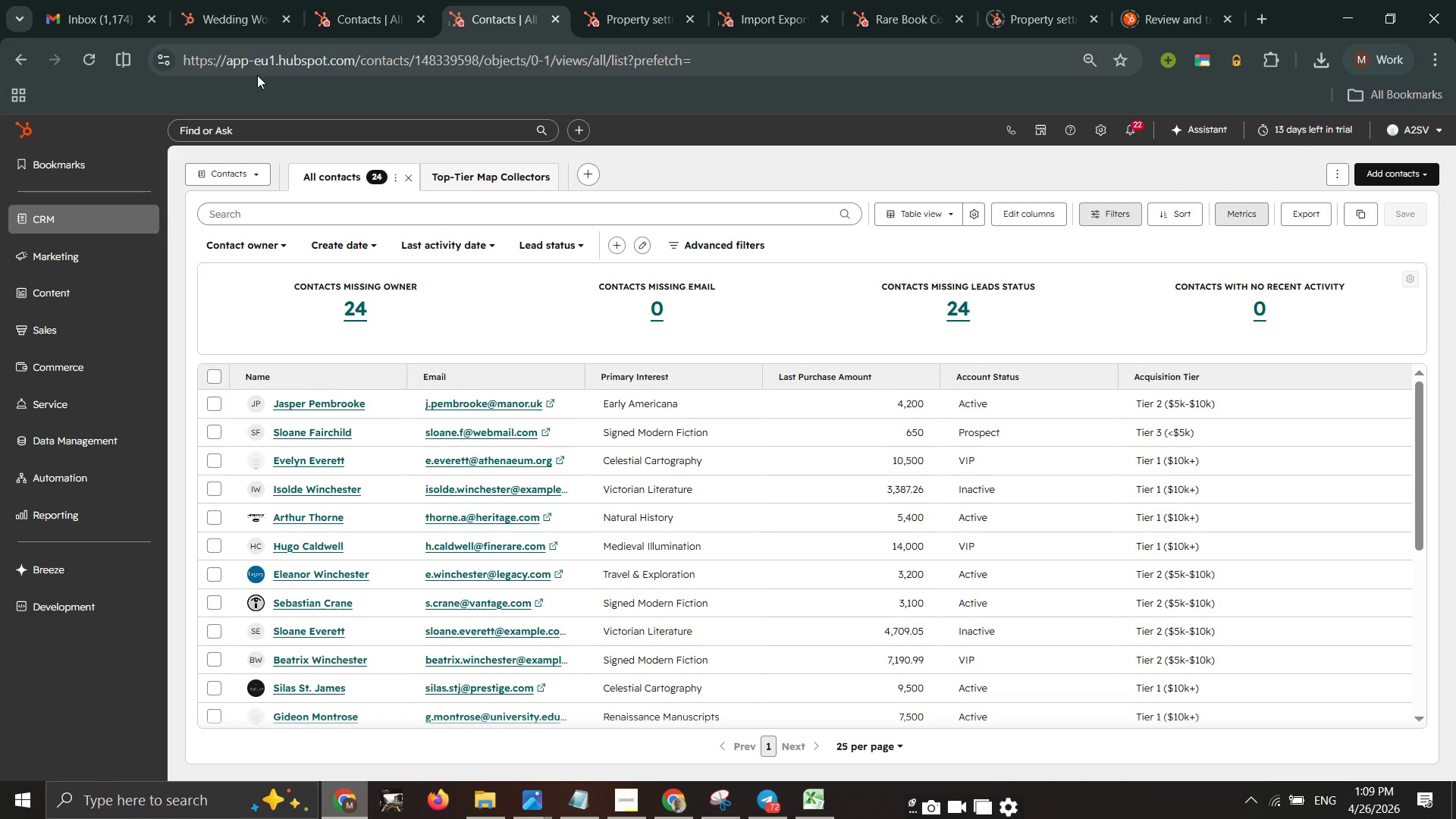 
double_click([210, 378])
 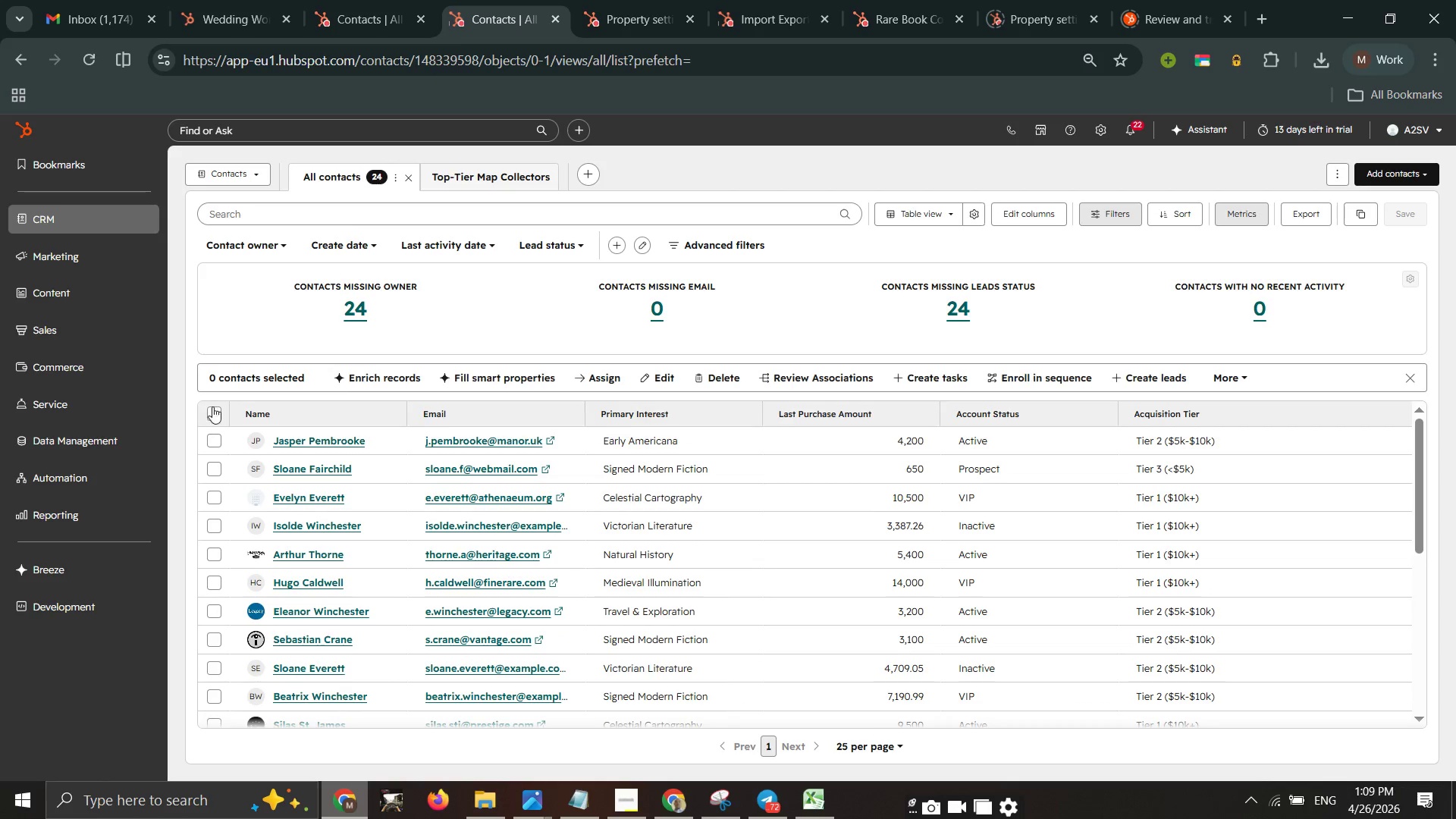 
double_click([213, 410])
 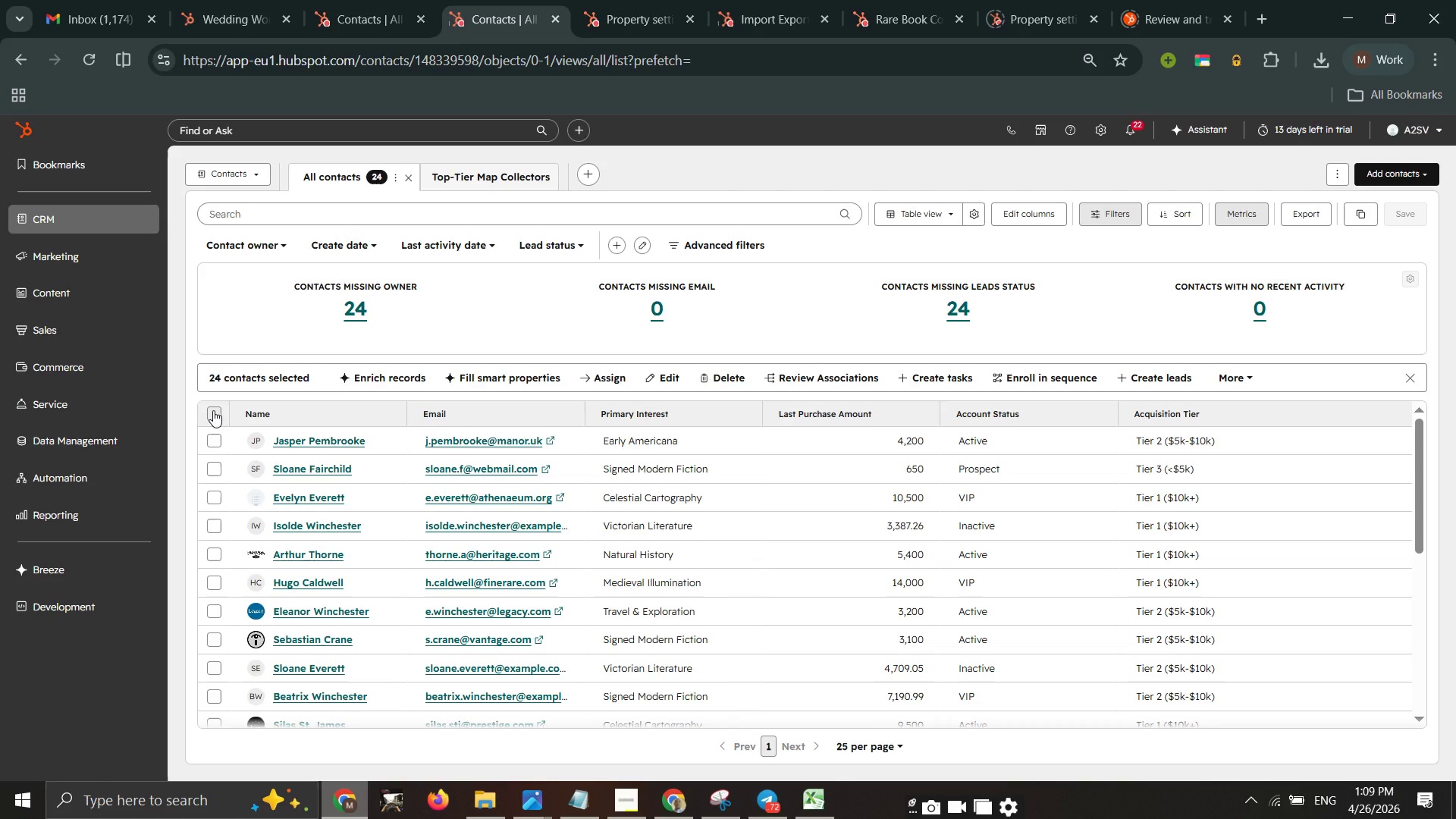 
left_click([215, 410])
 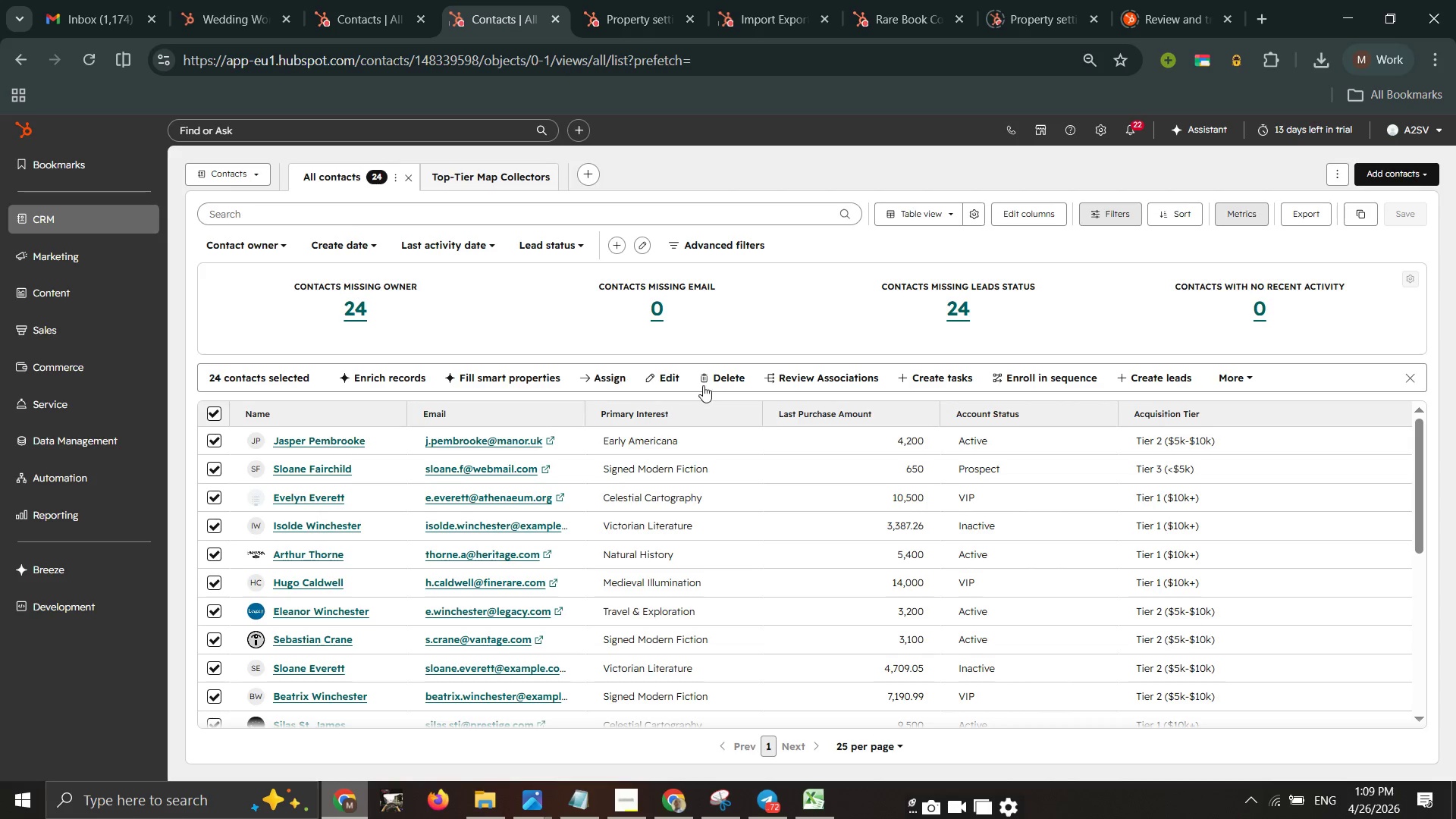 
left_click([711, 380])
 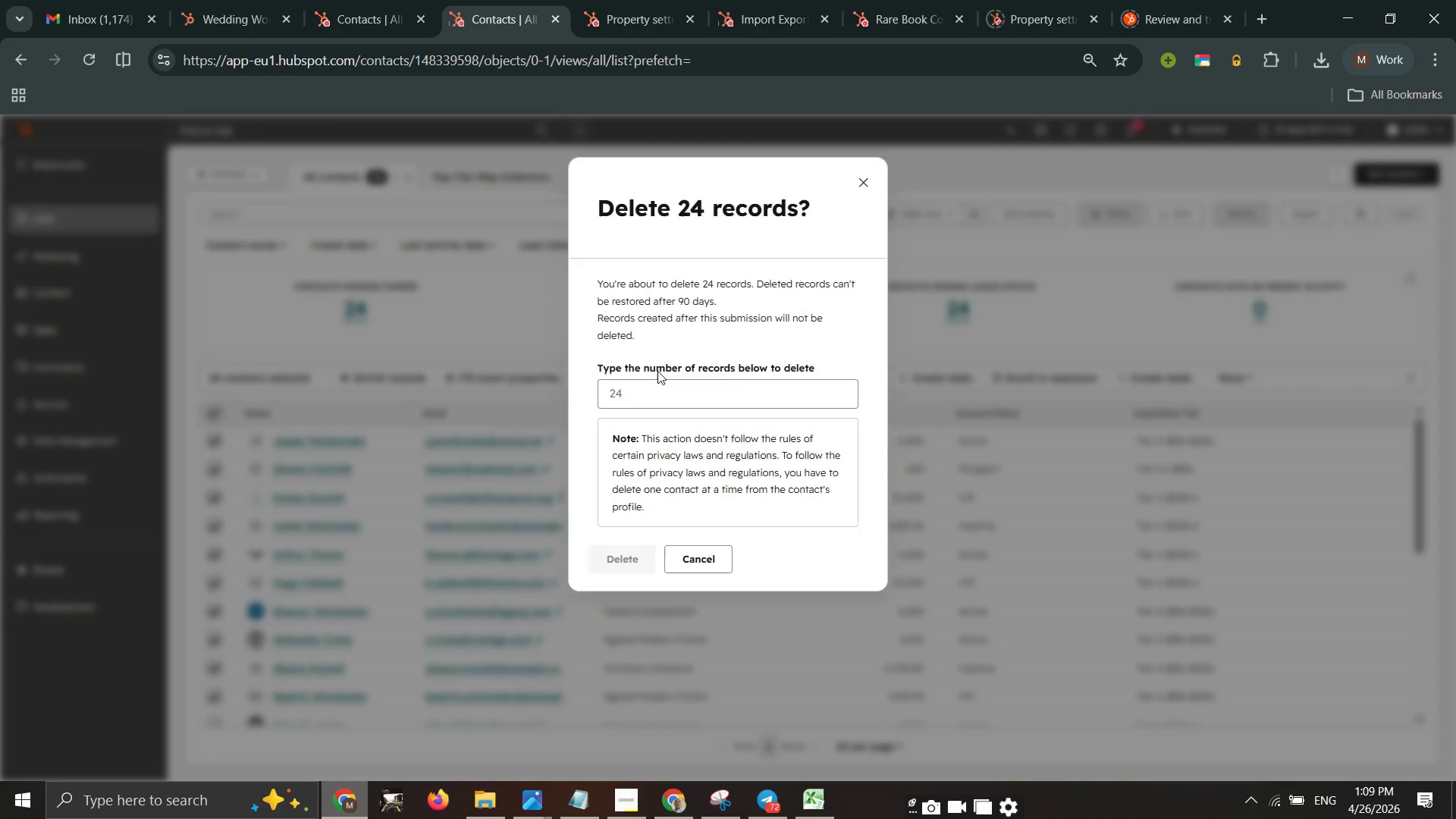 
left_click([646, 389])
 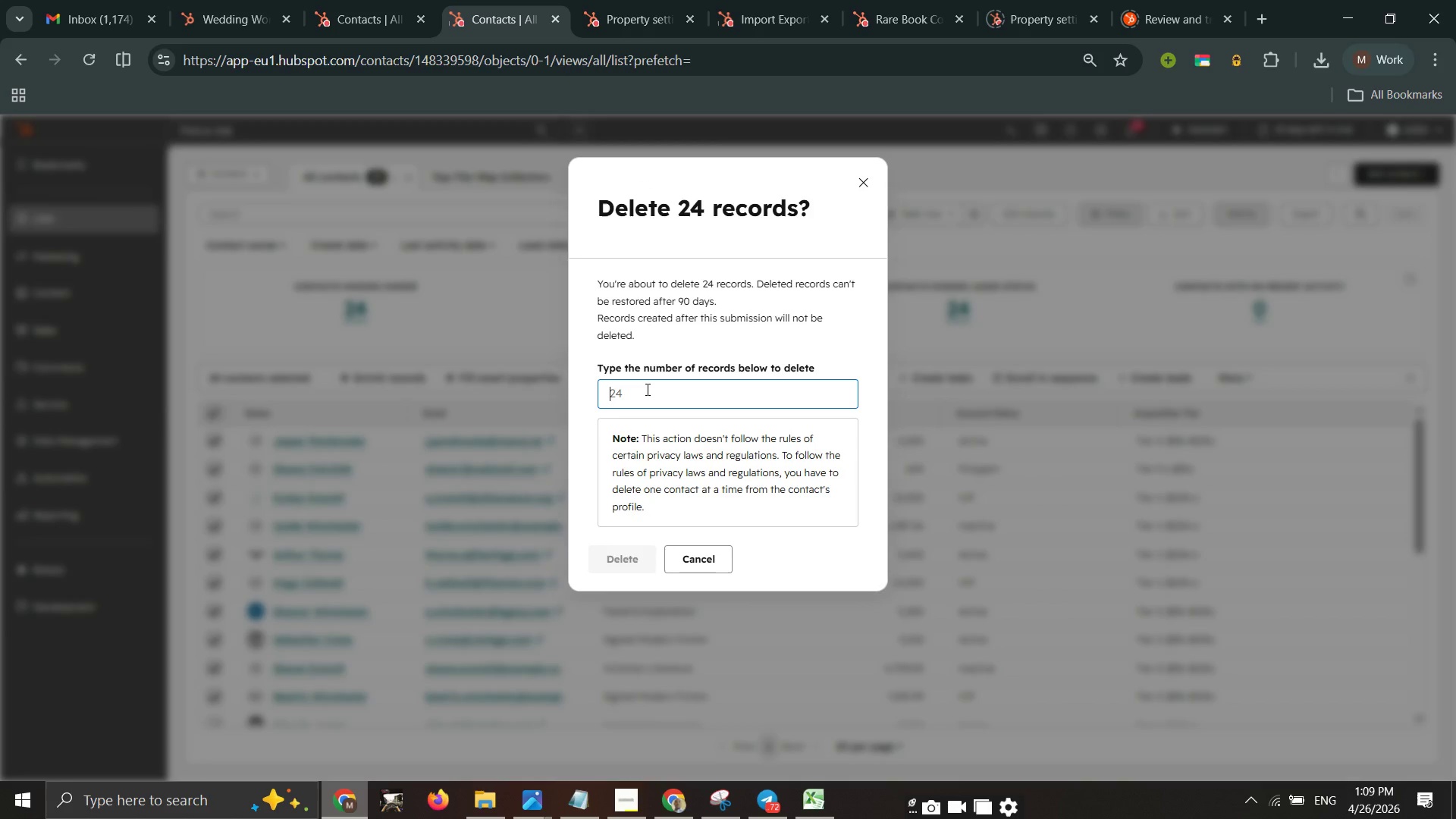 
type(24)
 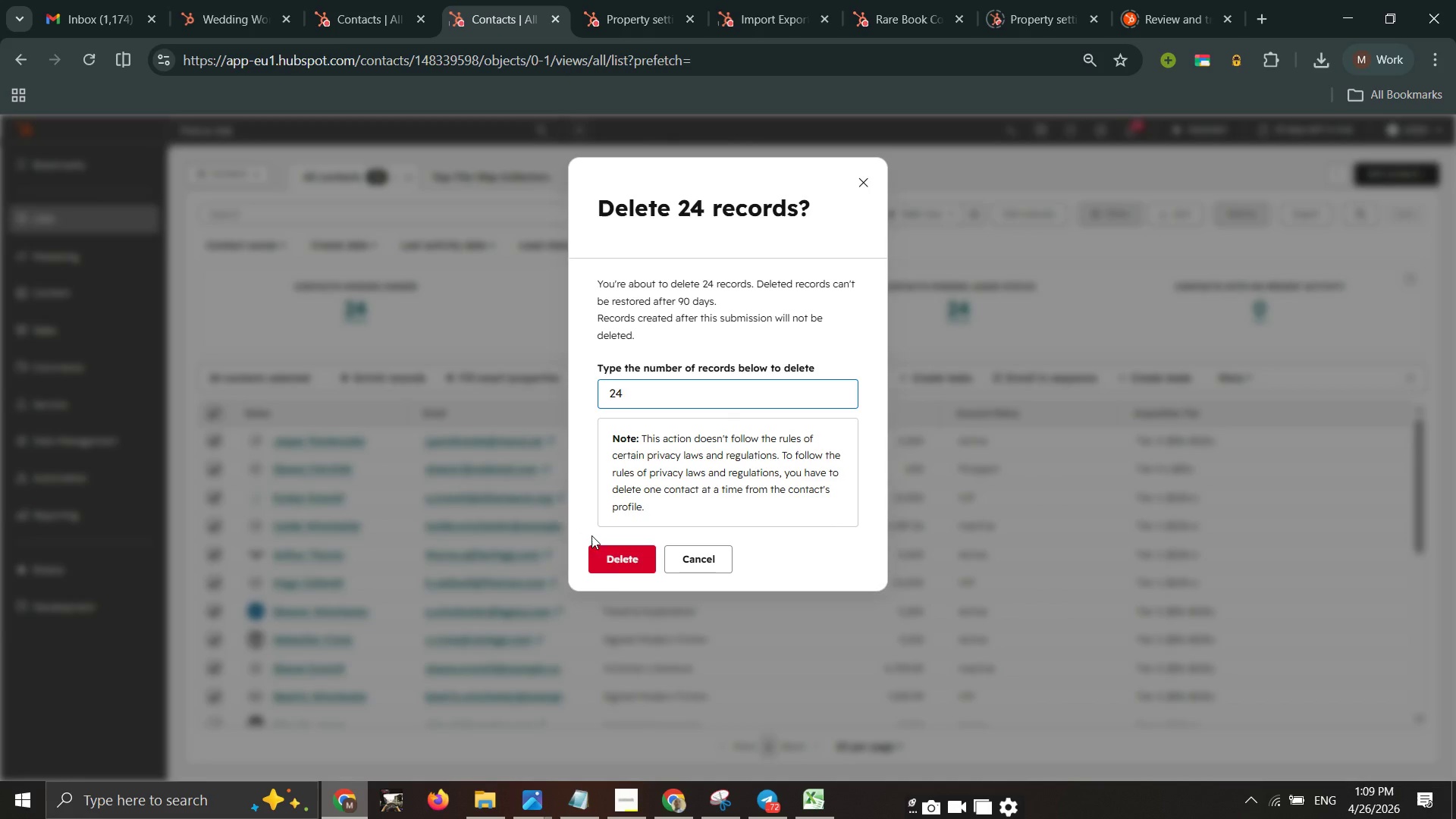 
left_click([614, 568])
 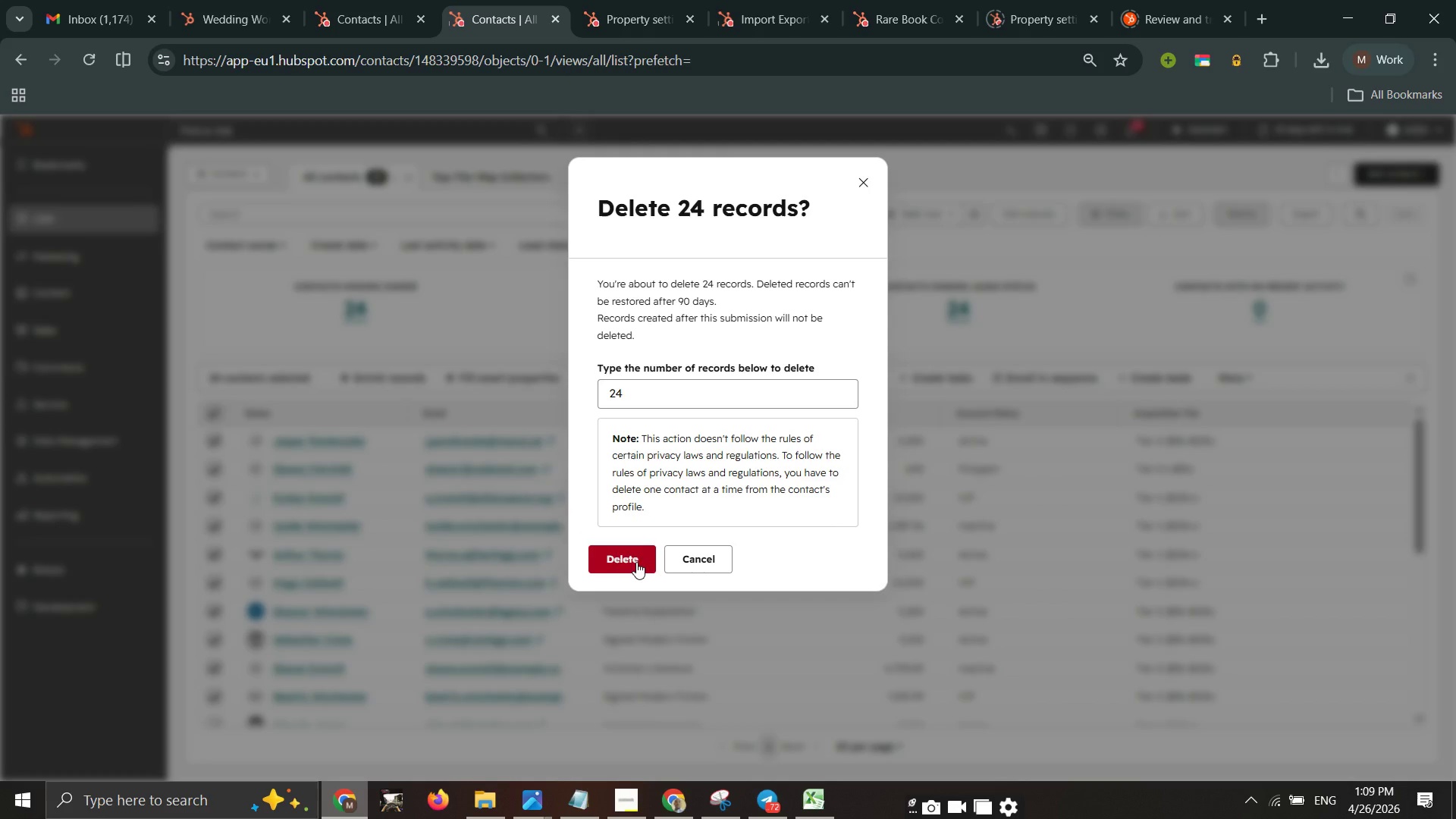 
left_click([636, 562])
 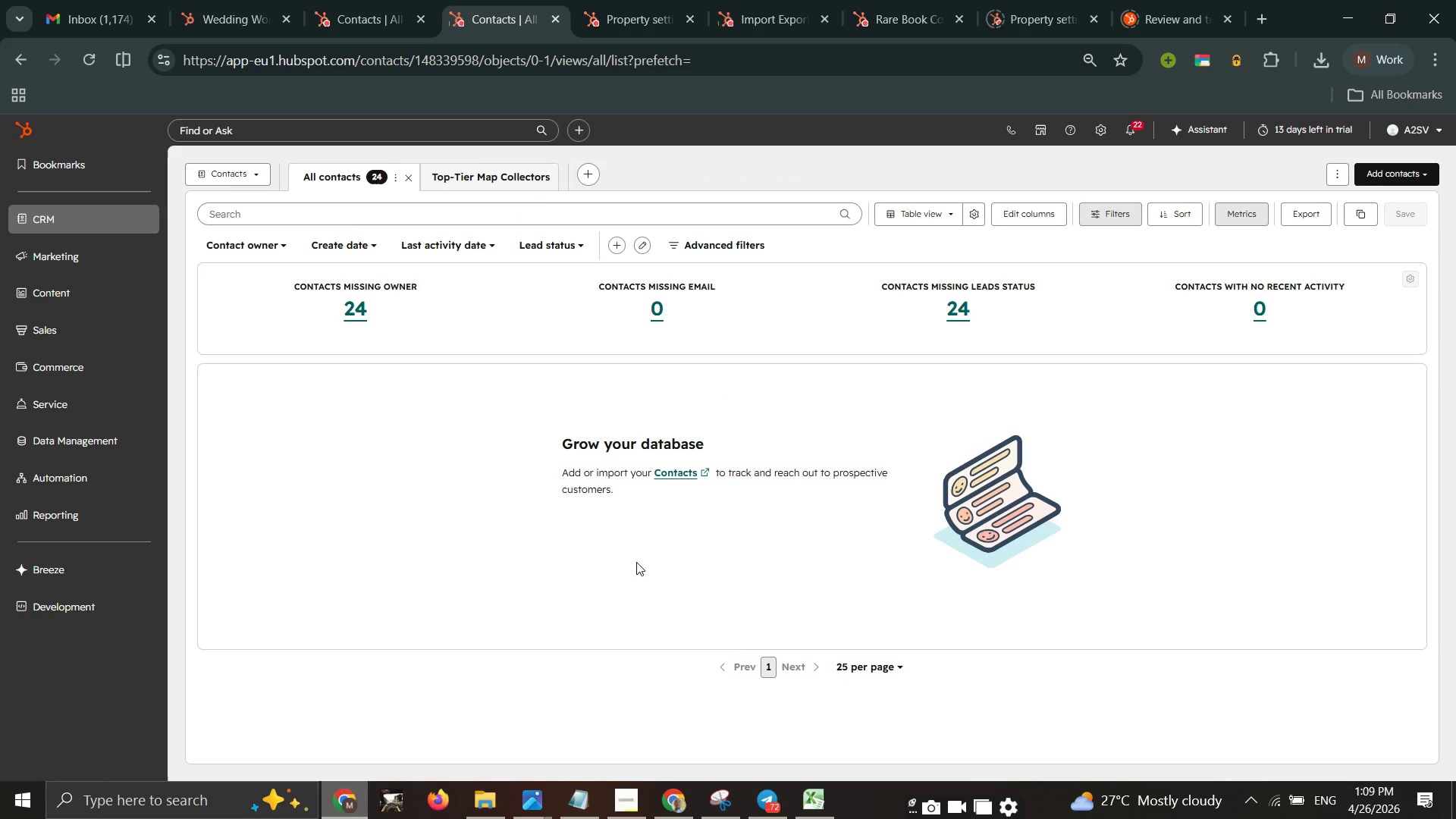 
wait(16.19)
 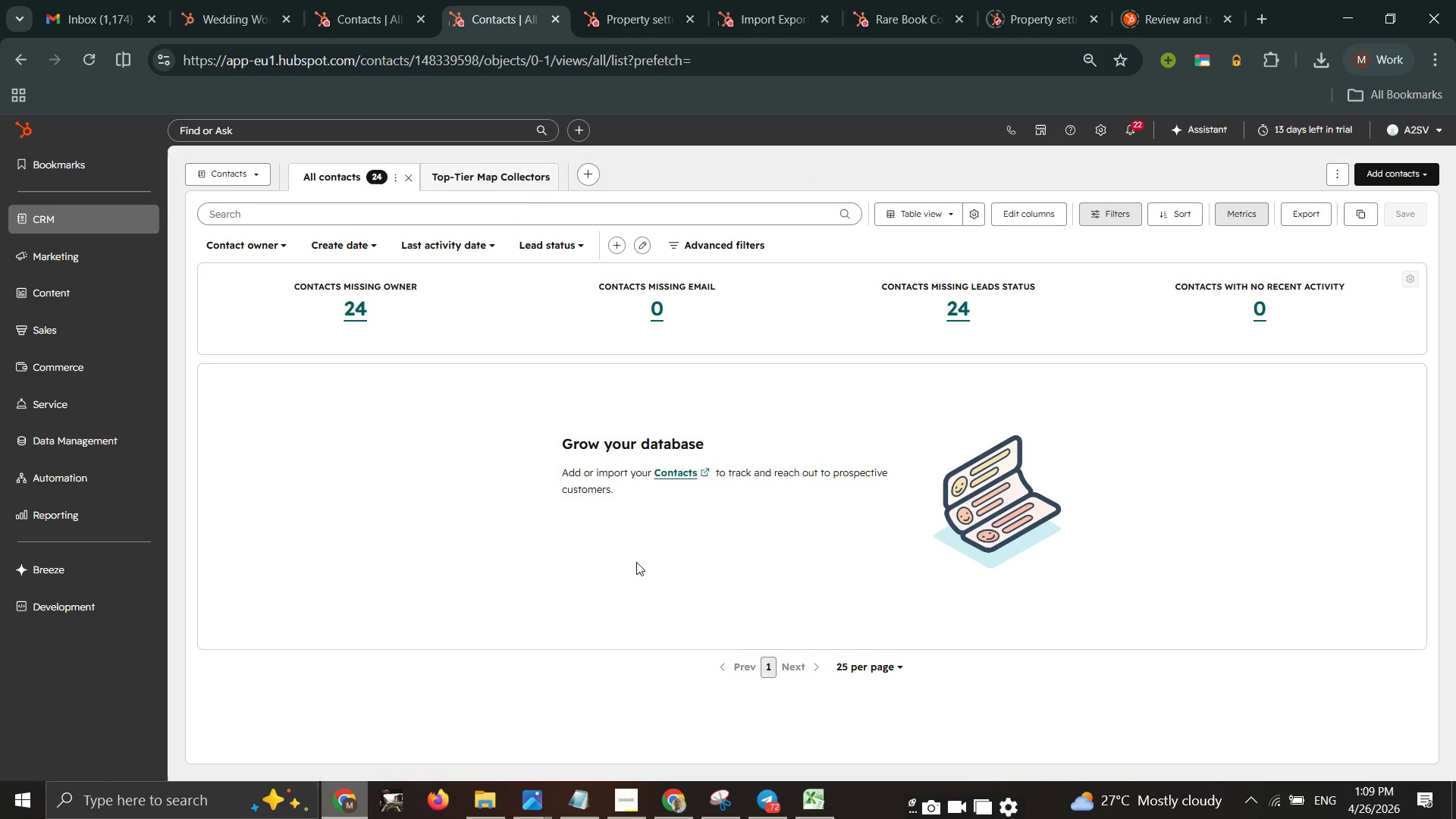 
left_click([1421, 176])
 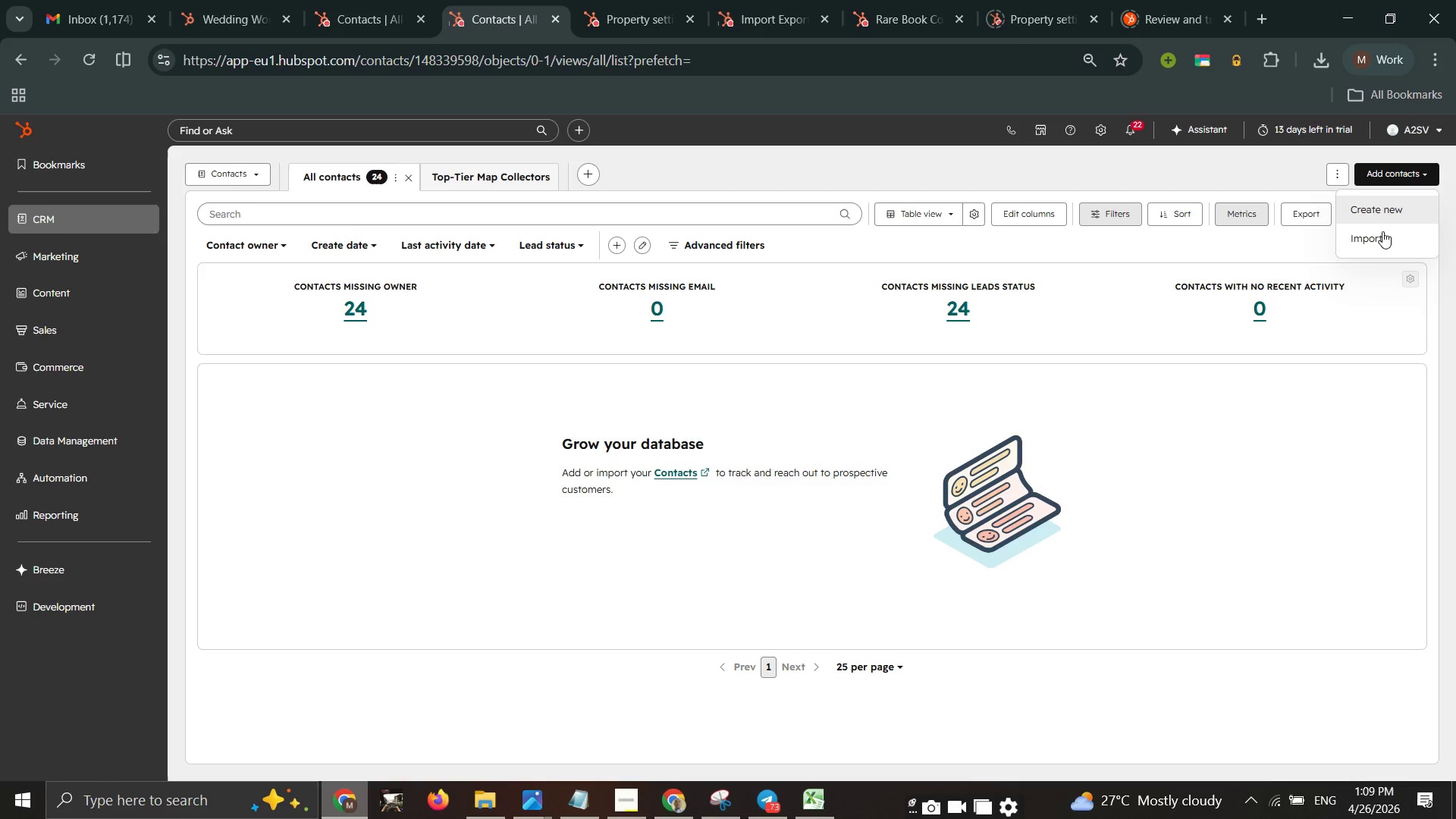 
left_click([1382, 231])
 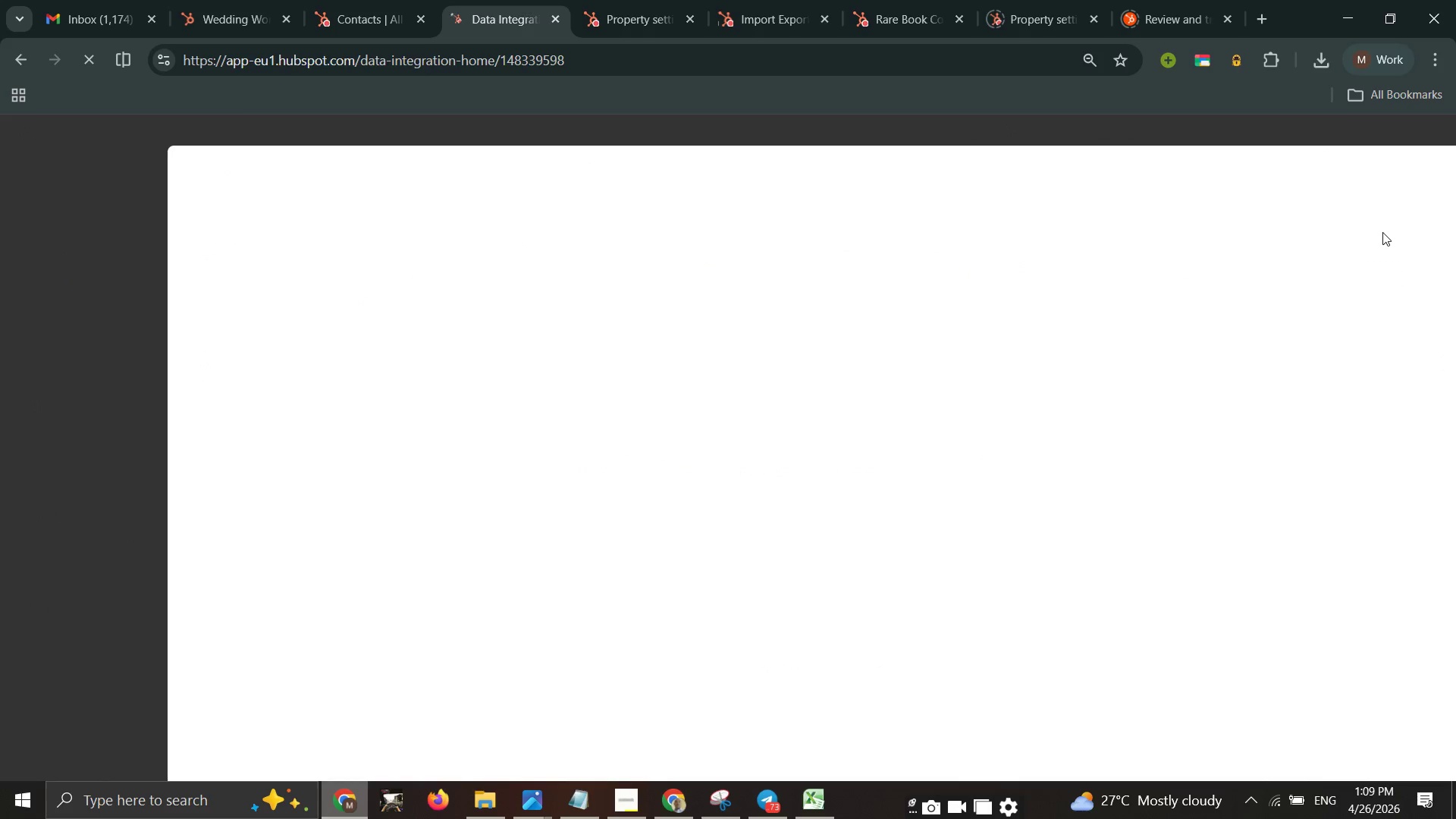 
wait(9.23)
 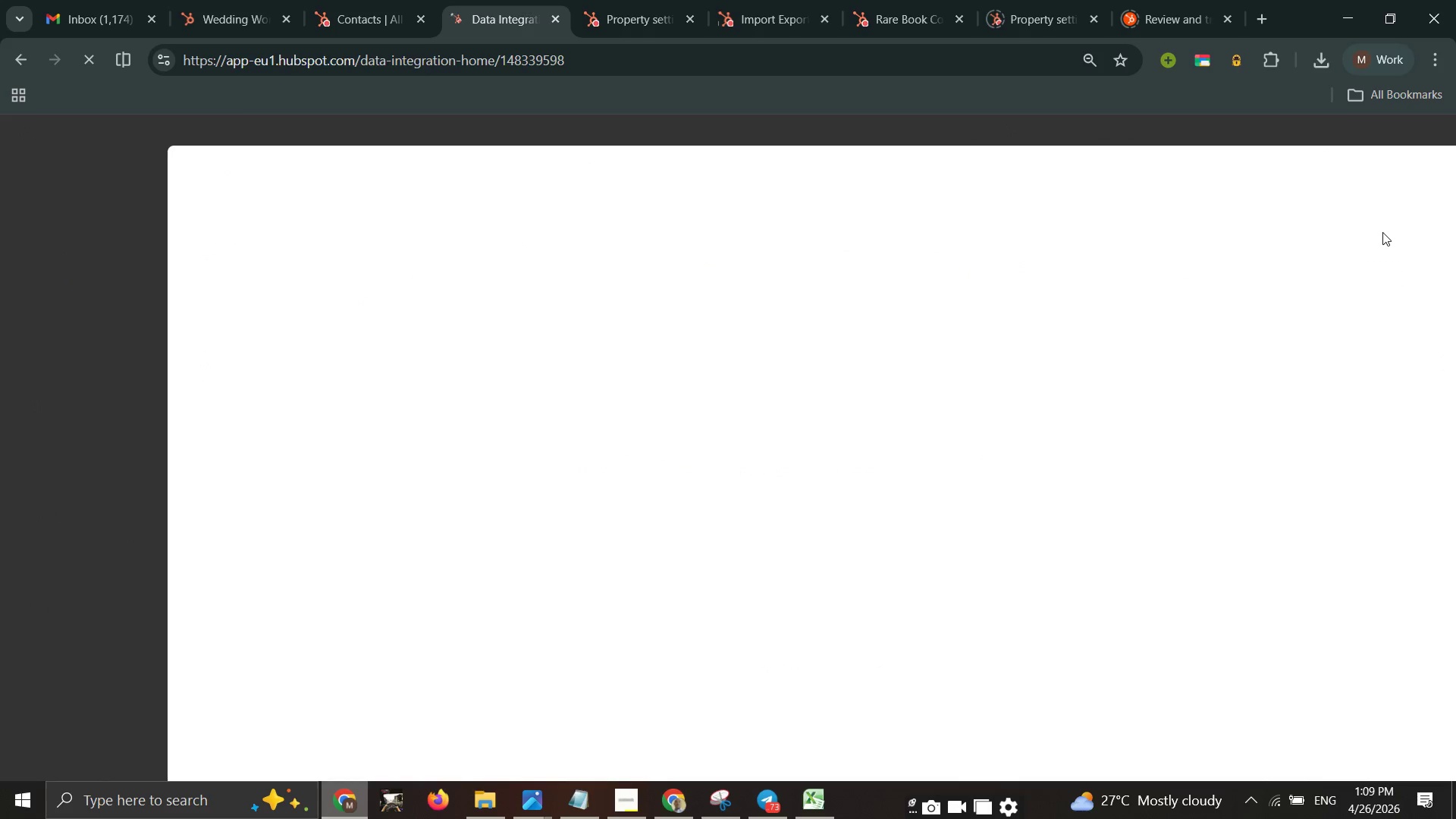 
double_click([407, 408])
 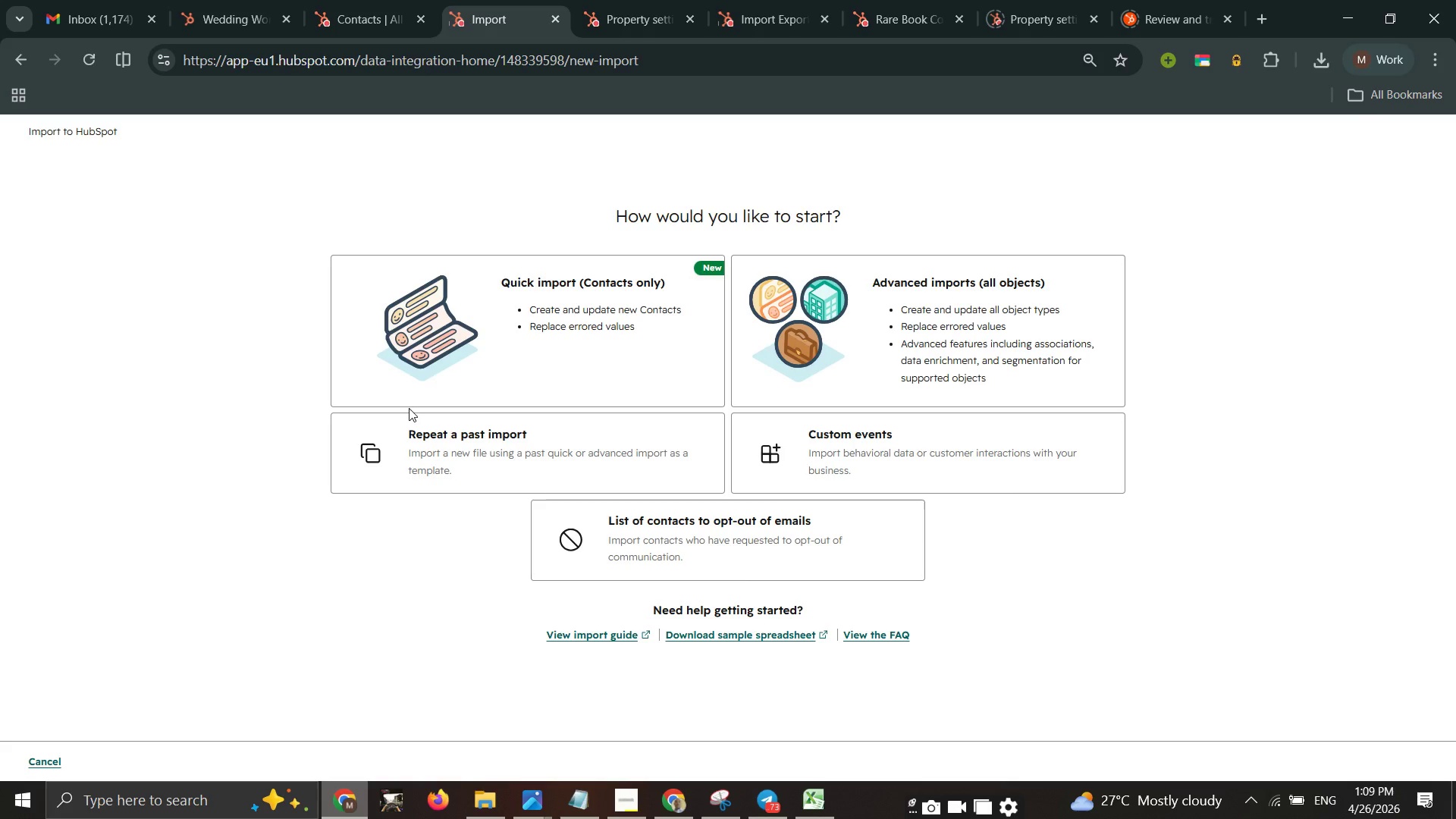 
wait(6.03)
 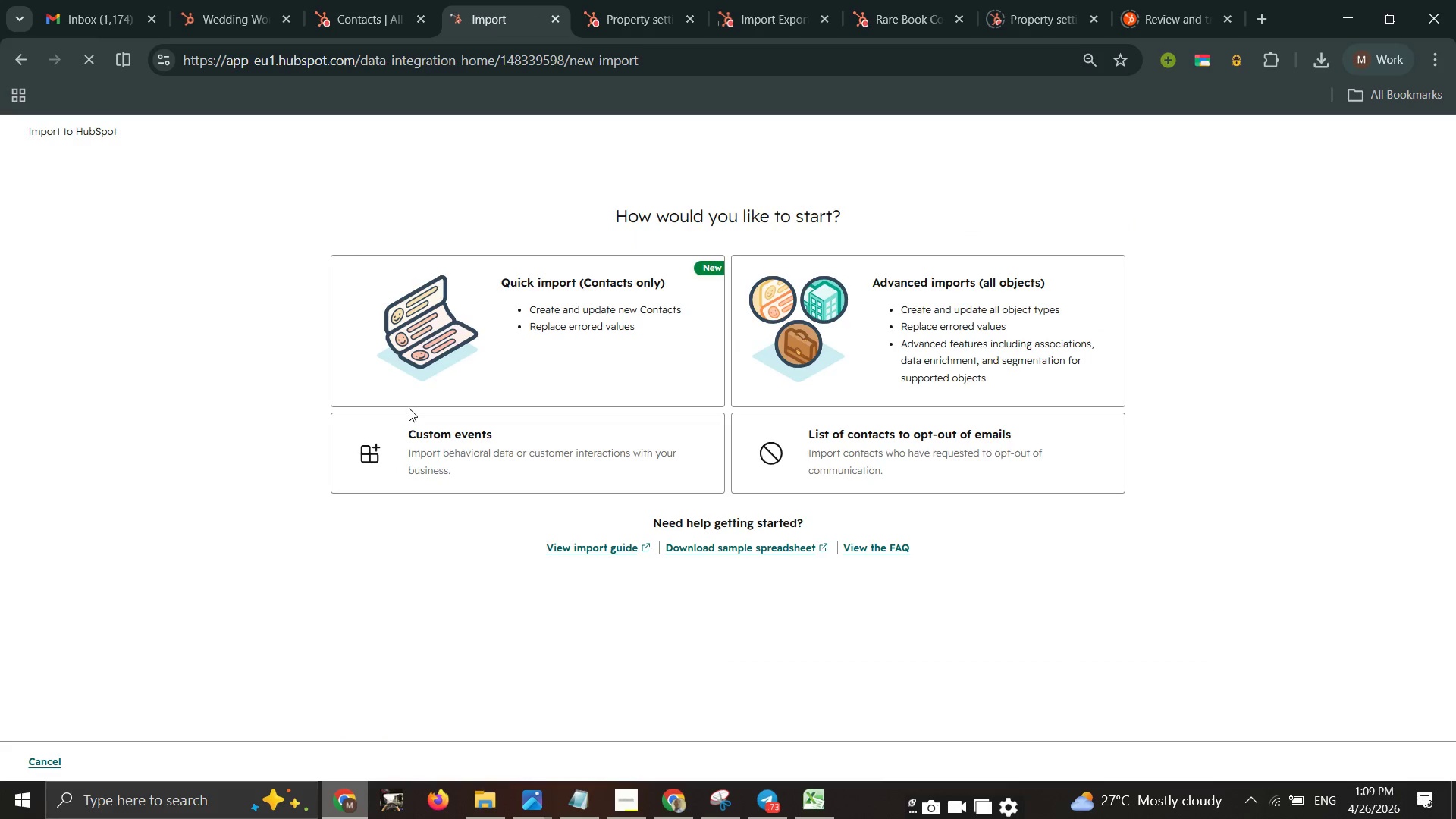 
double_click([510, 370])
 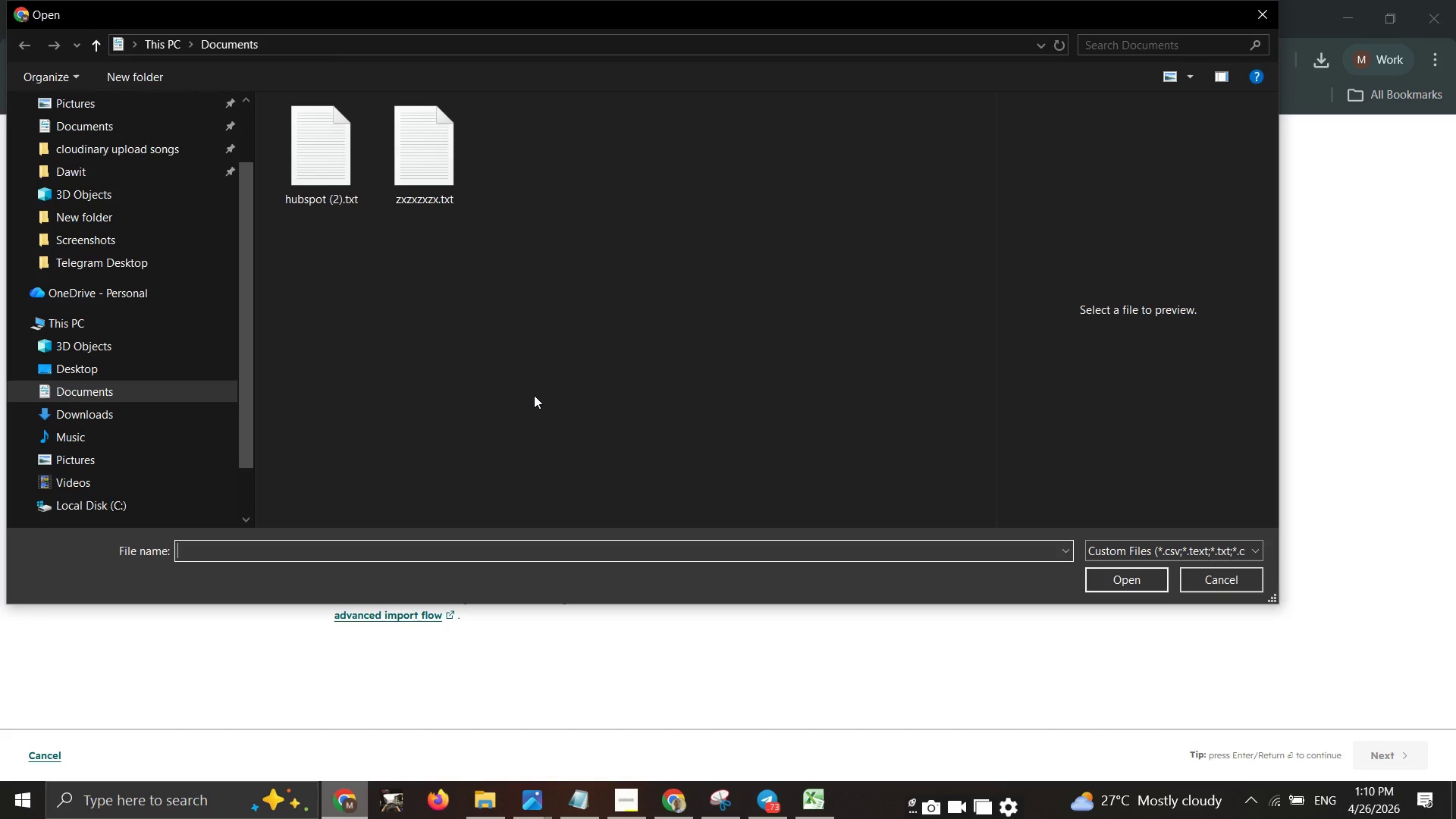 
wait(22.59)
 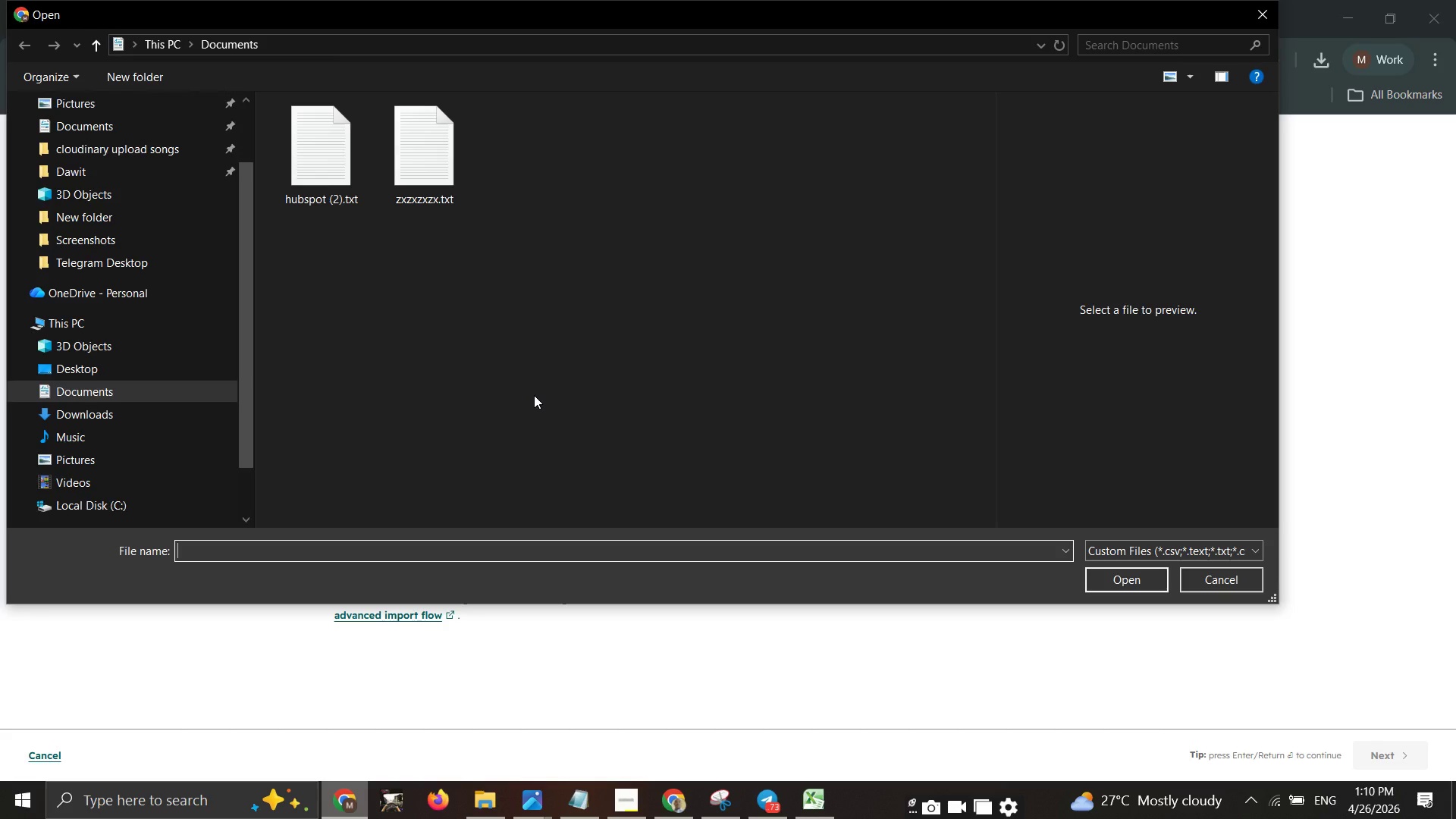 
scroll: coordinate [187, 192], scroll_direction: up, amount: 5.0
 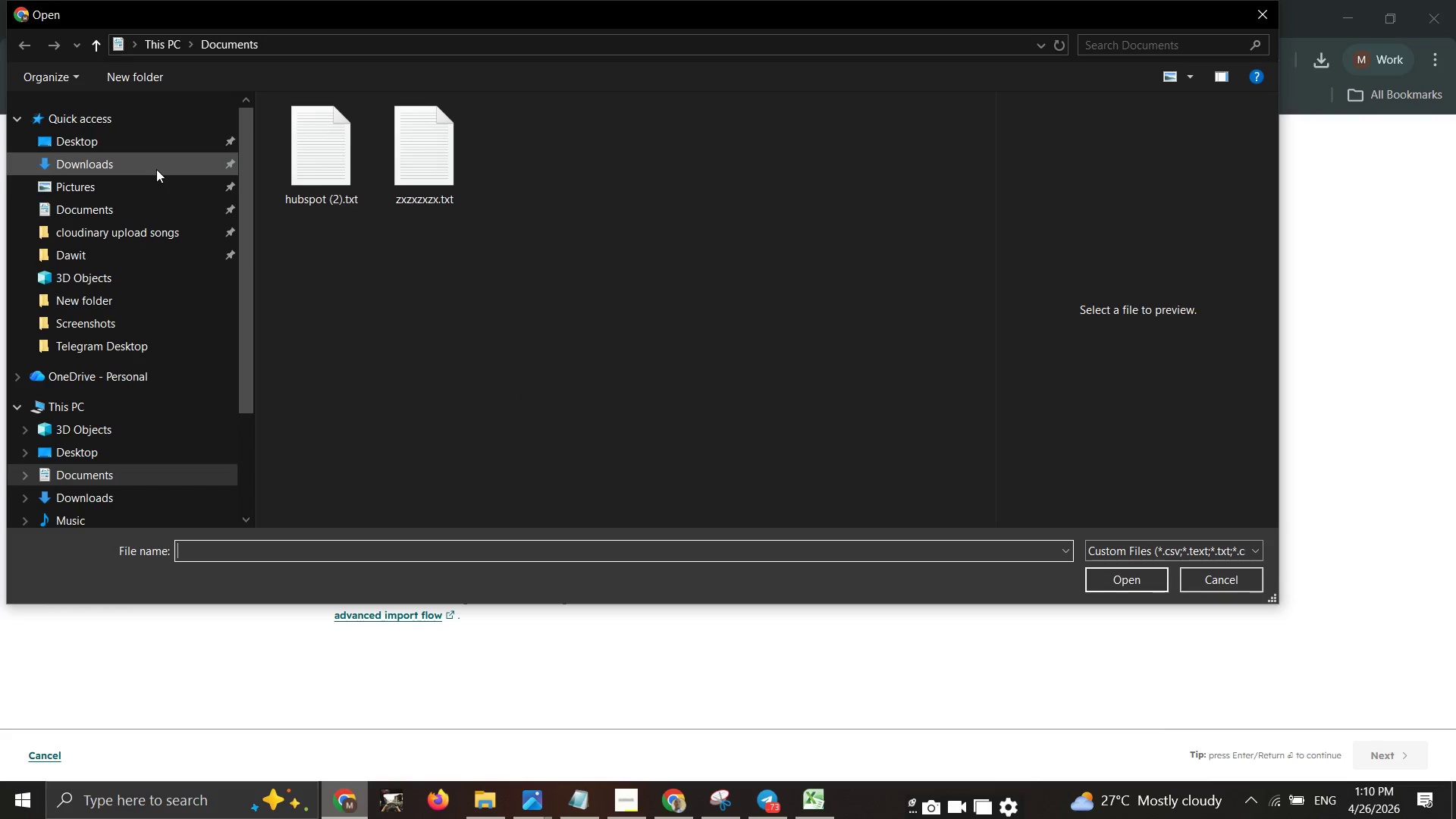 
left_click([156, 169])
 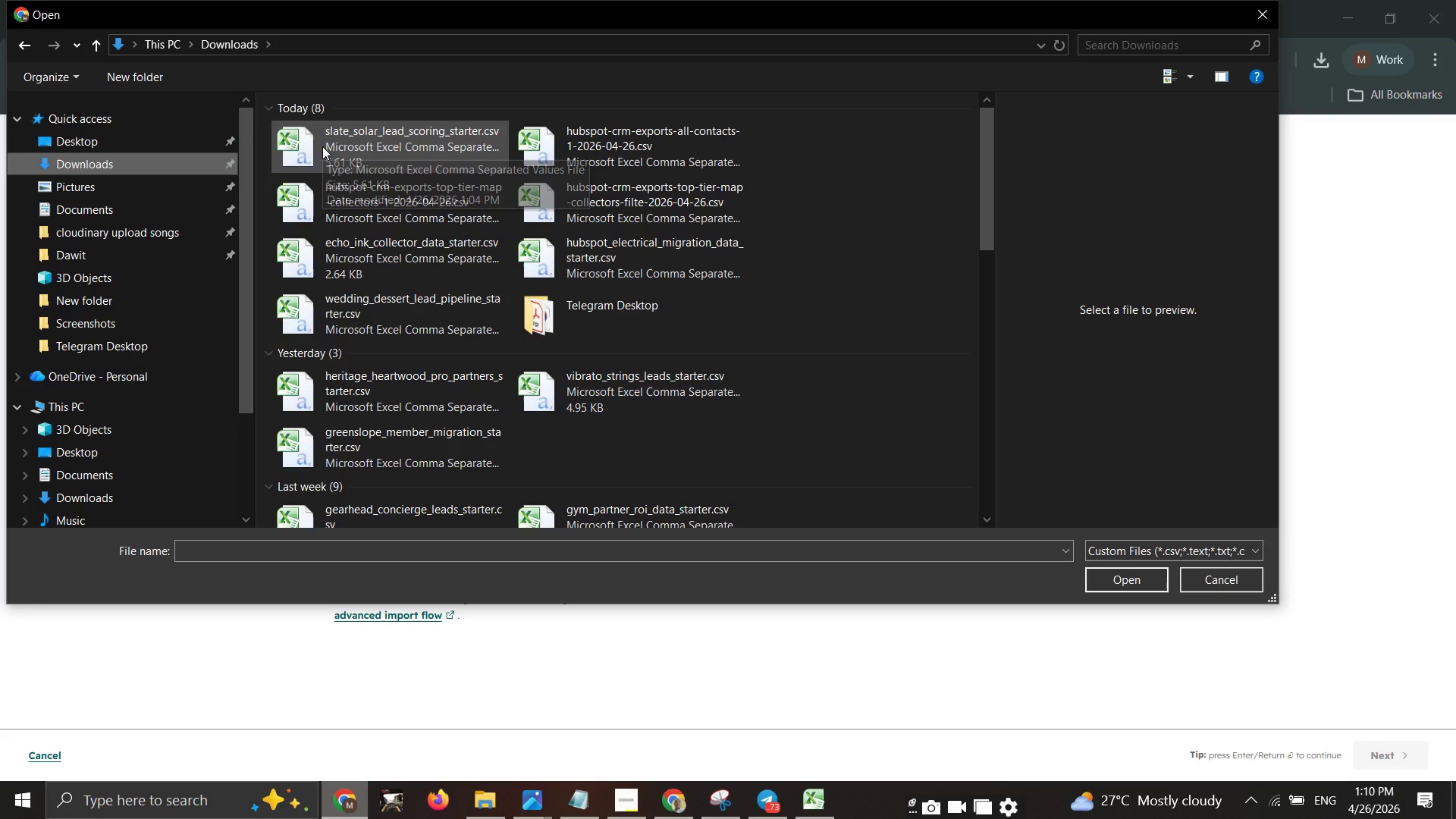 
left_click([328, 146])
 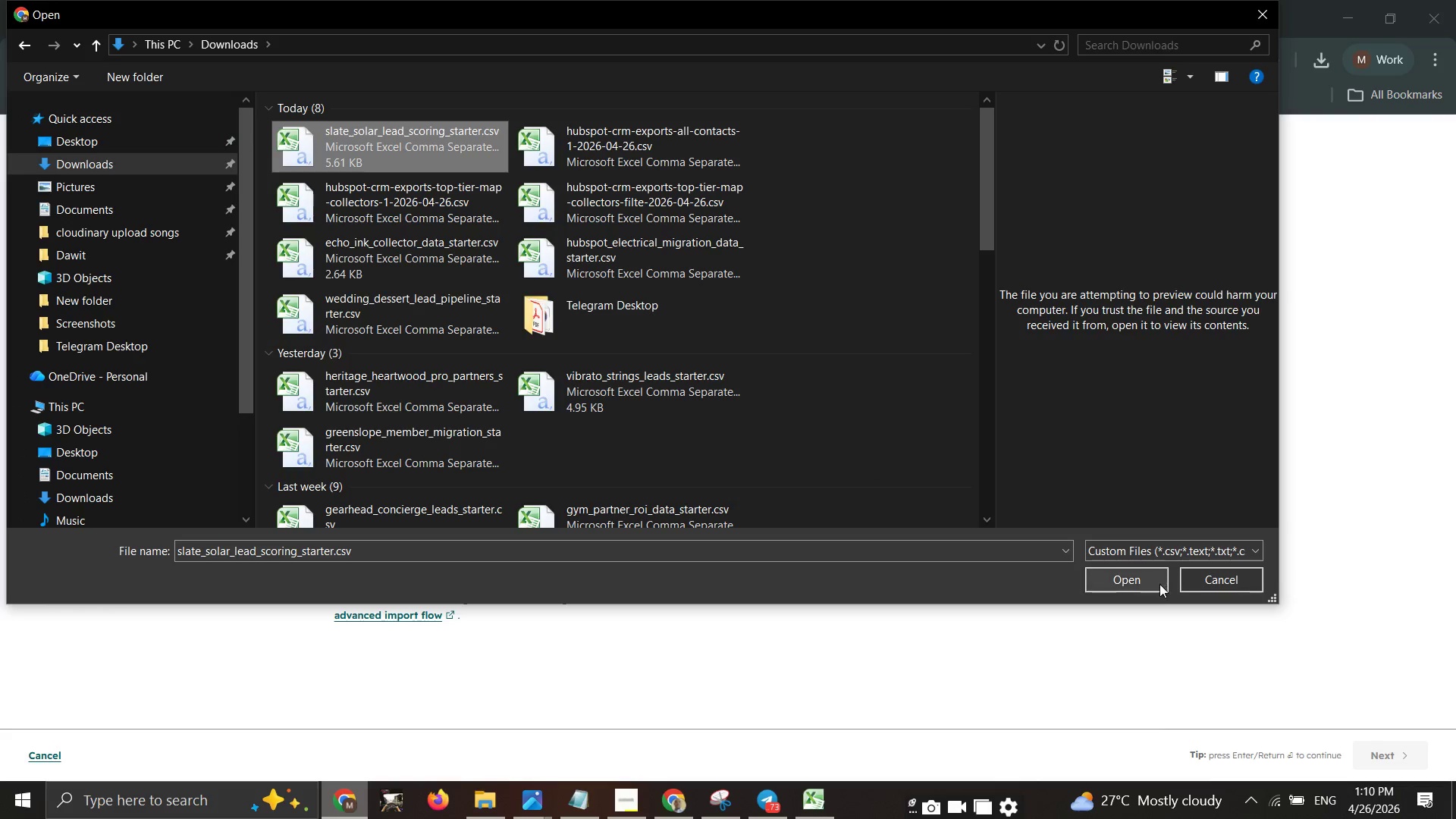 
scroll: coordinate [328, 146], scroll_direction: up, amount: 2.0
 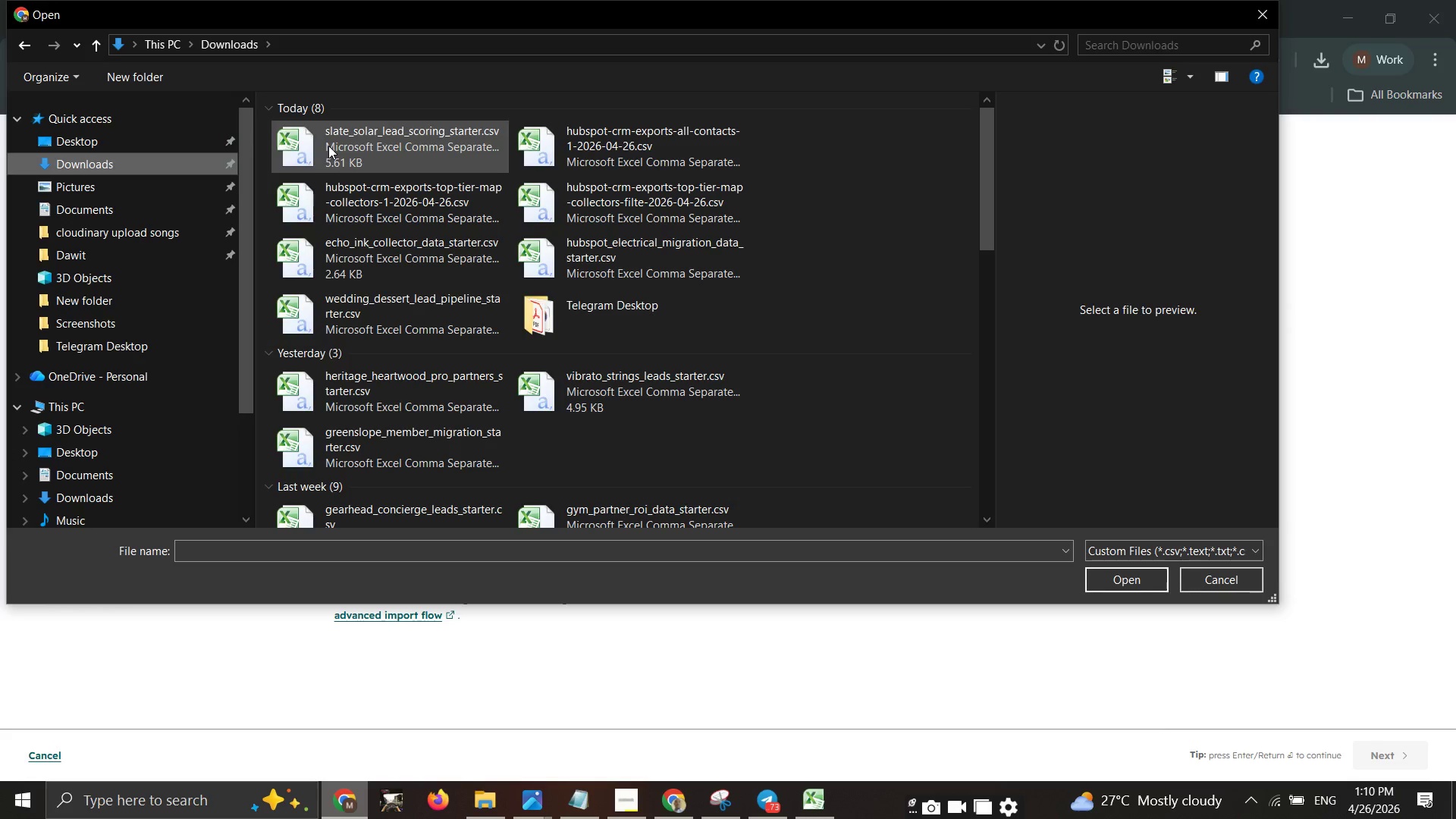 
left_click([1153, 574])
 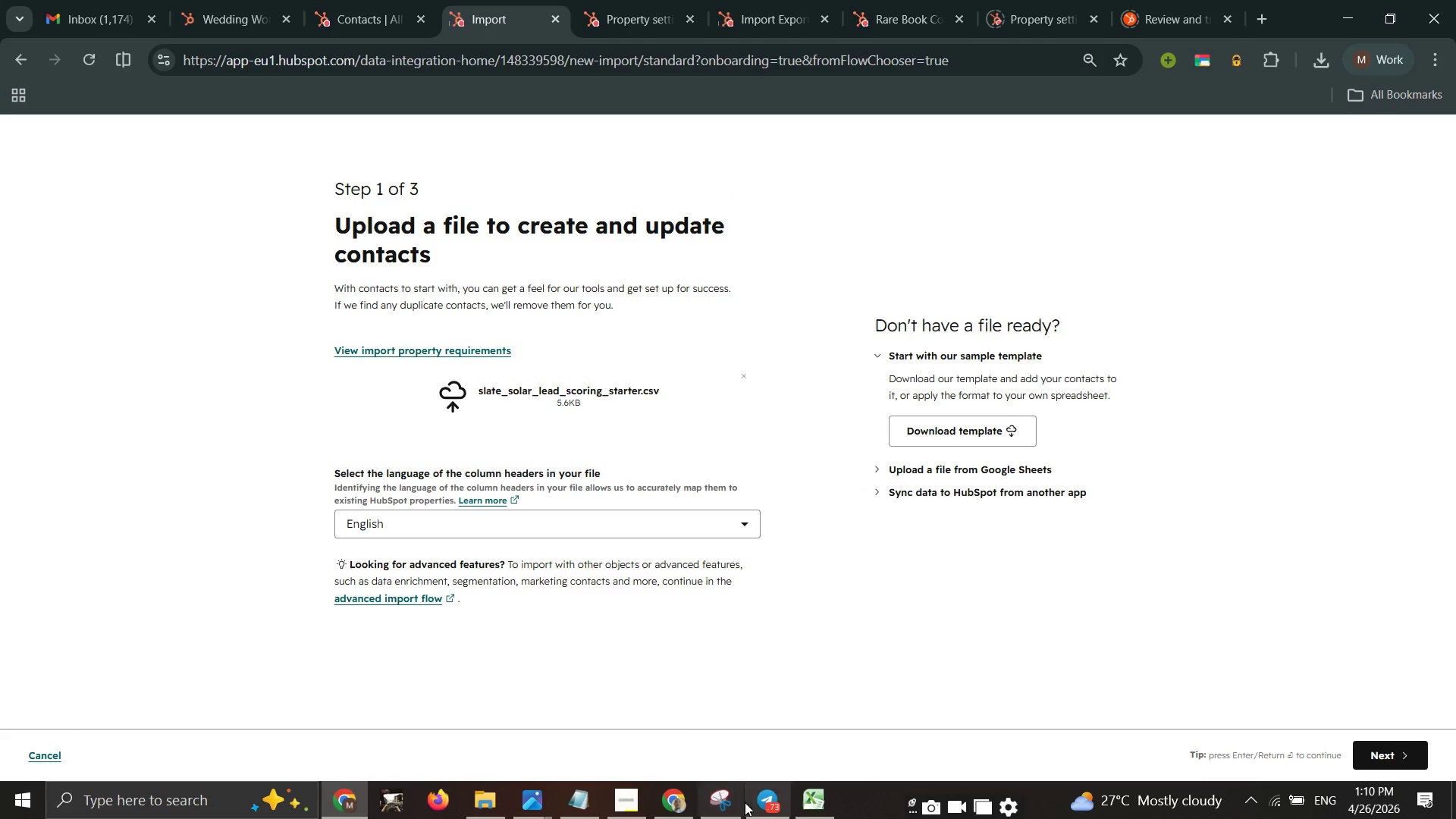 
left_click([623, 813])